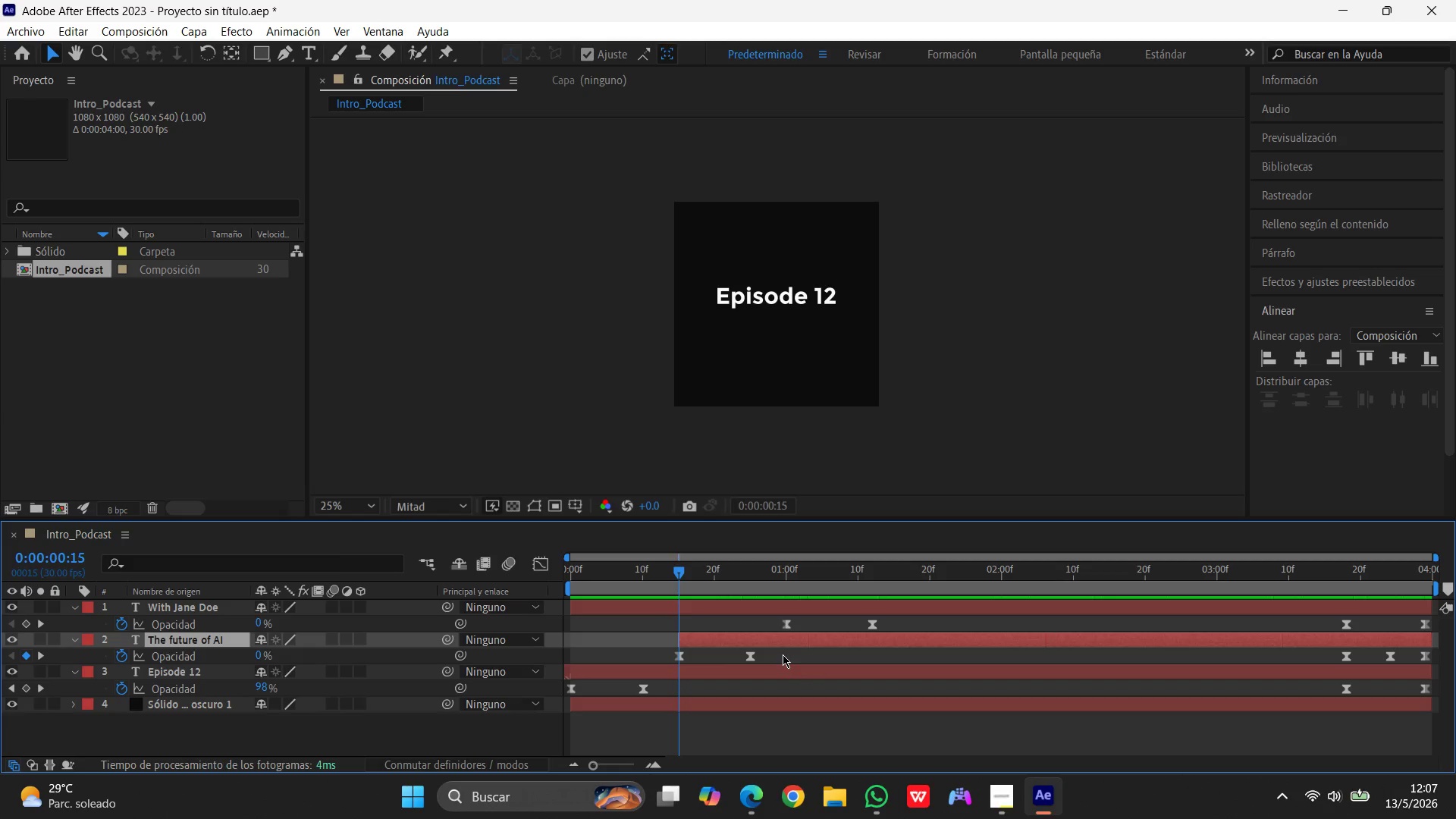 
wait(11.88)
 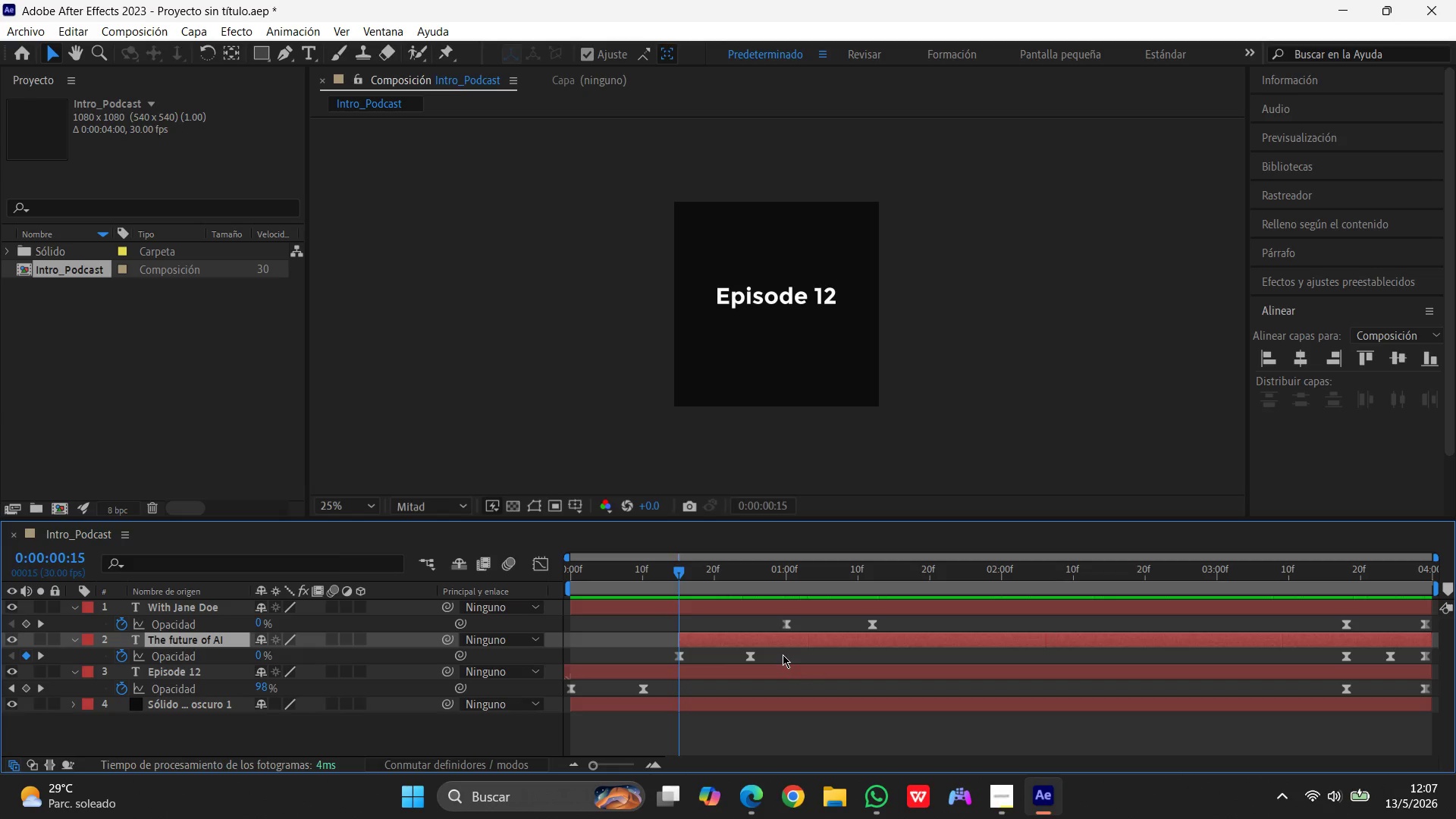 
left_click_drag(start_coordinate=[679, 566], to_coordinate=[789, 570])
 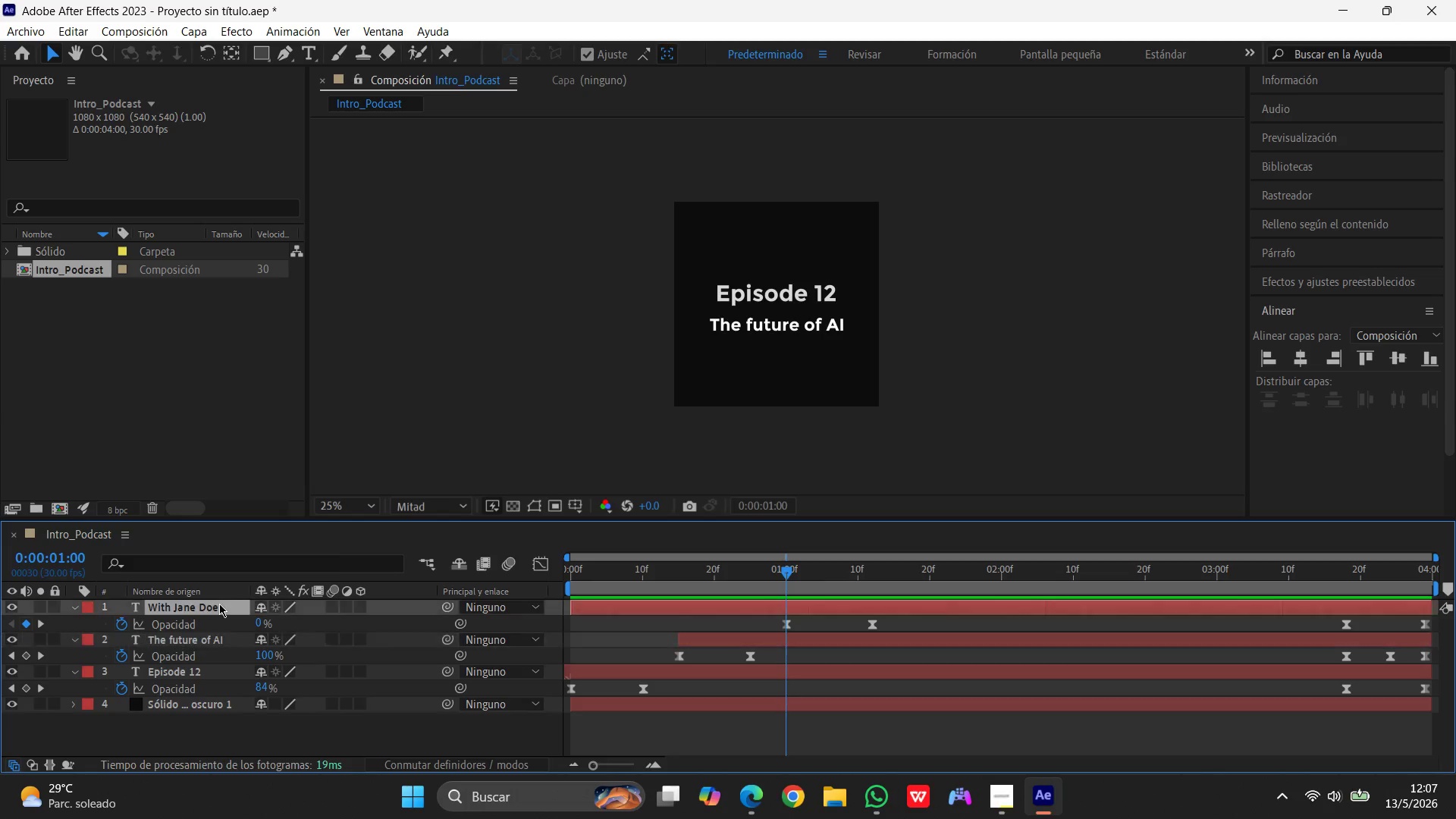 
left_click([219, 604])
 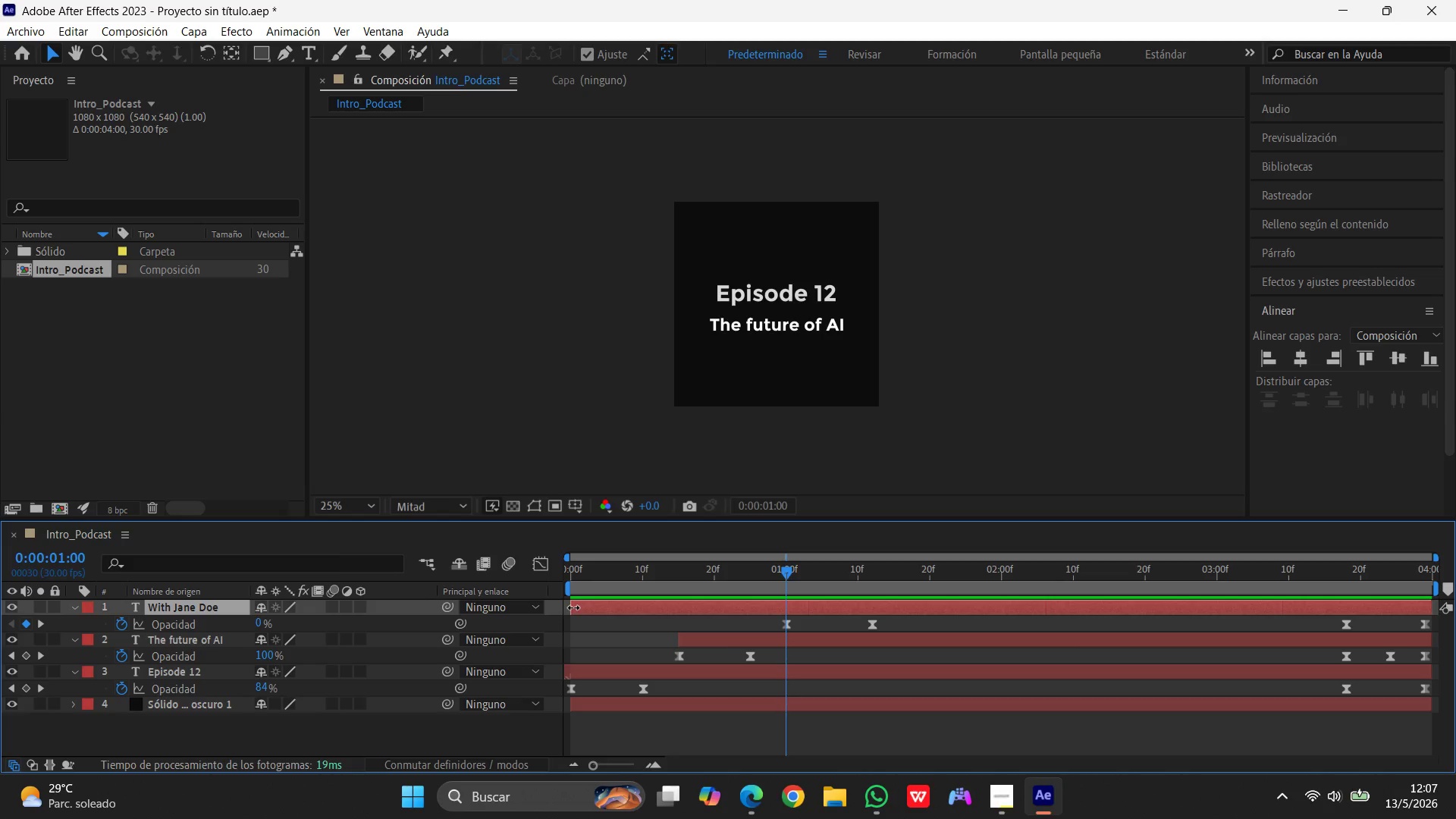 
left_click_drag(start_coordinate=[573, 607], to_coordinate=[786, 613])
 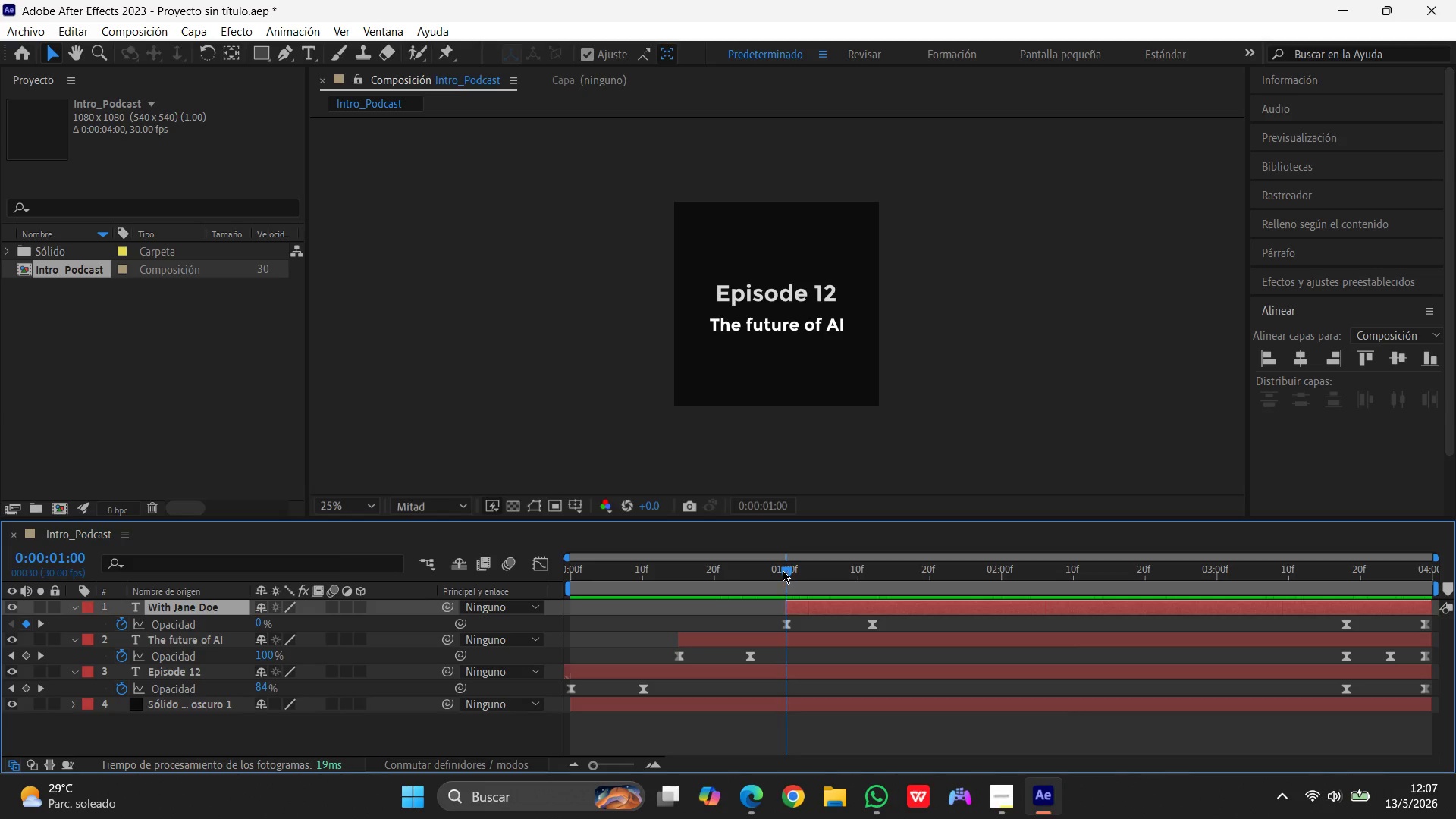 
left_click_drag(start_coordinate=[788, 570], to_coordinate=[350, 559])
 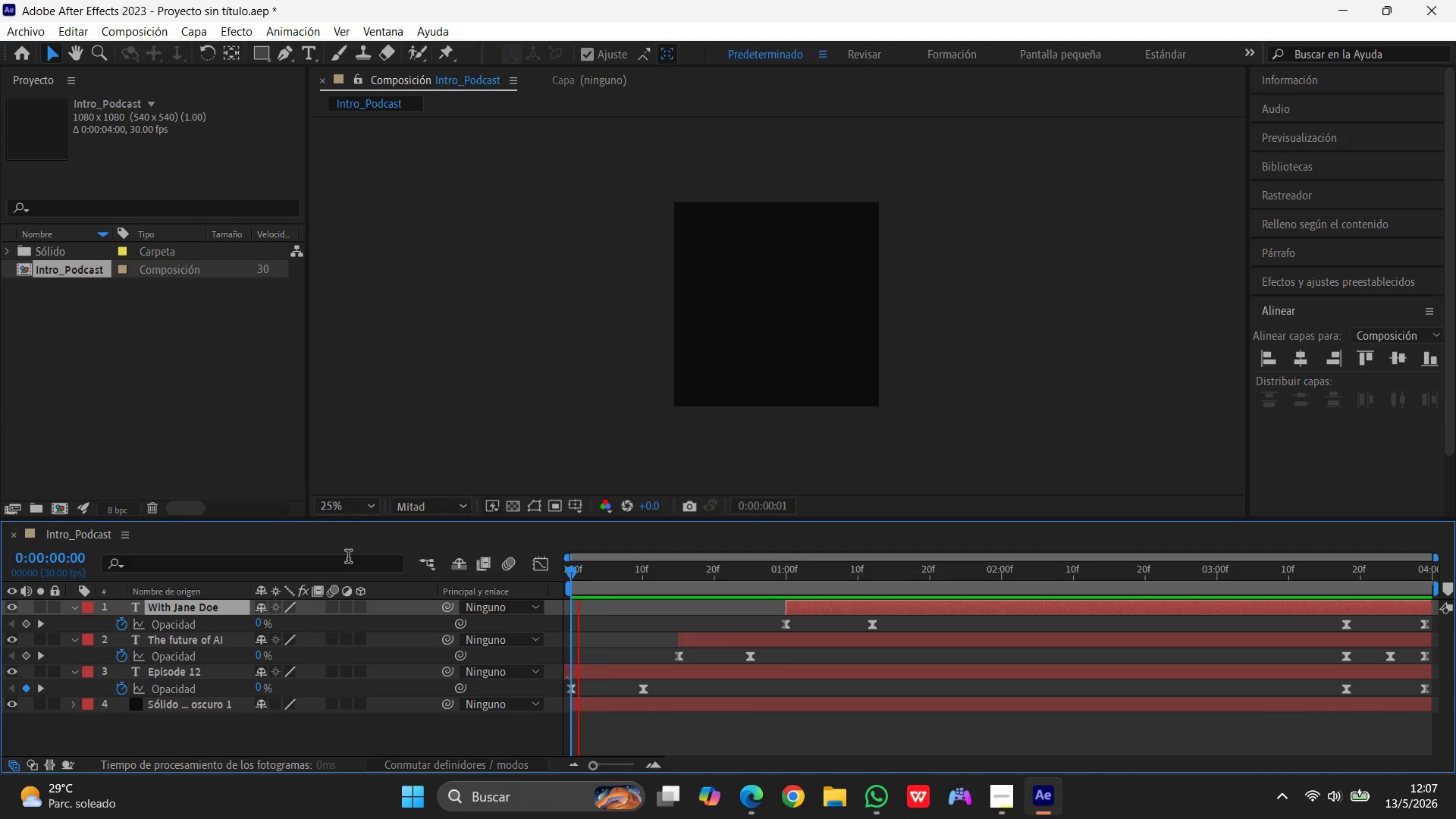 
key(Space)
 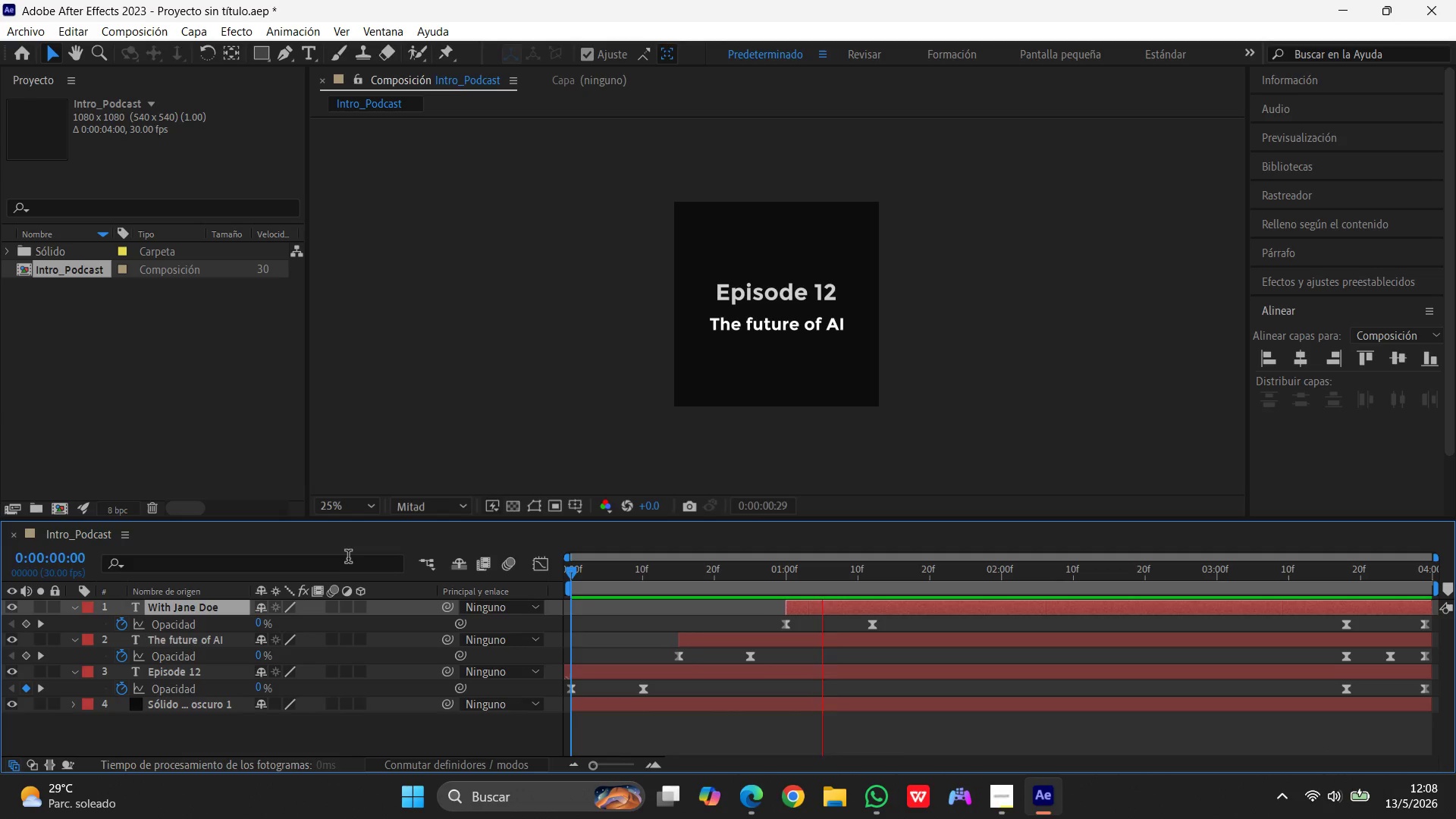 
wait(14.06)
 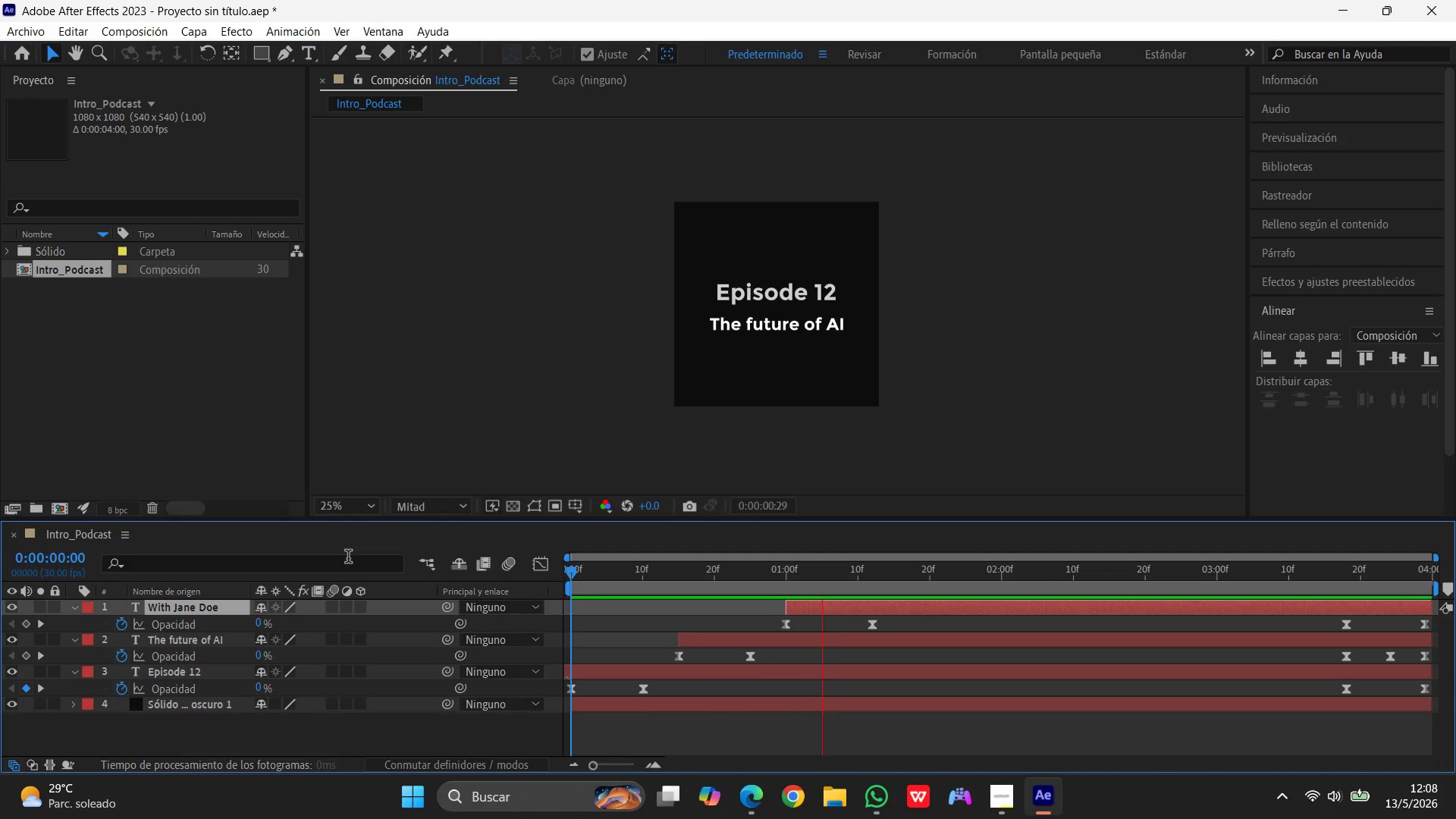 
key(Space)
 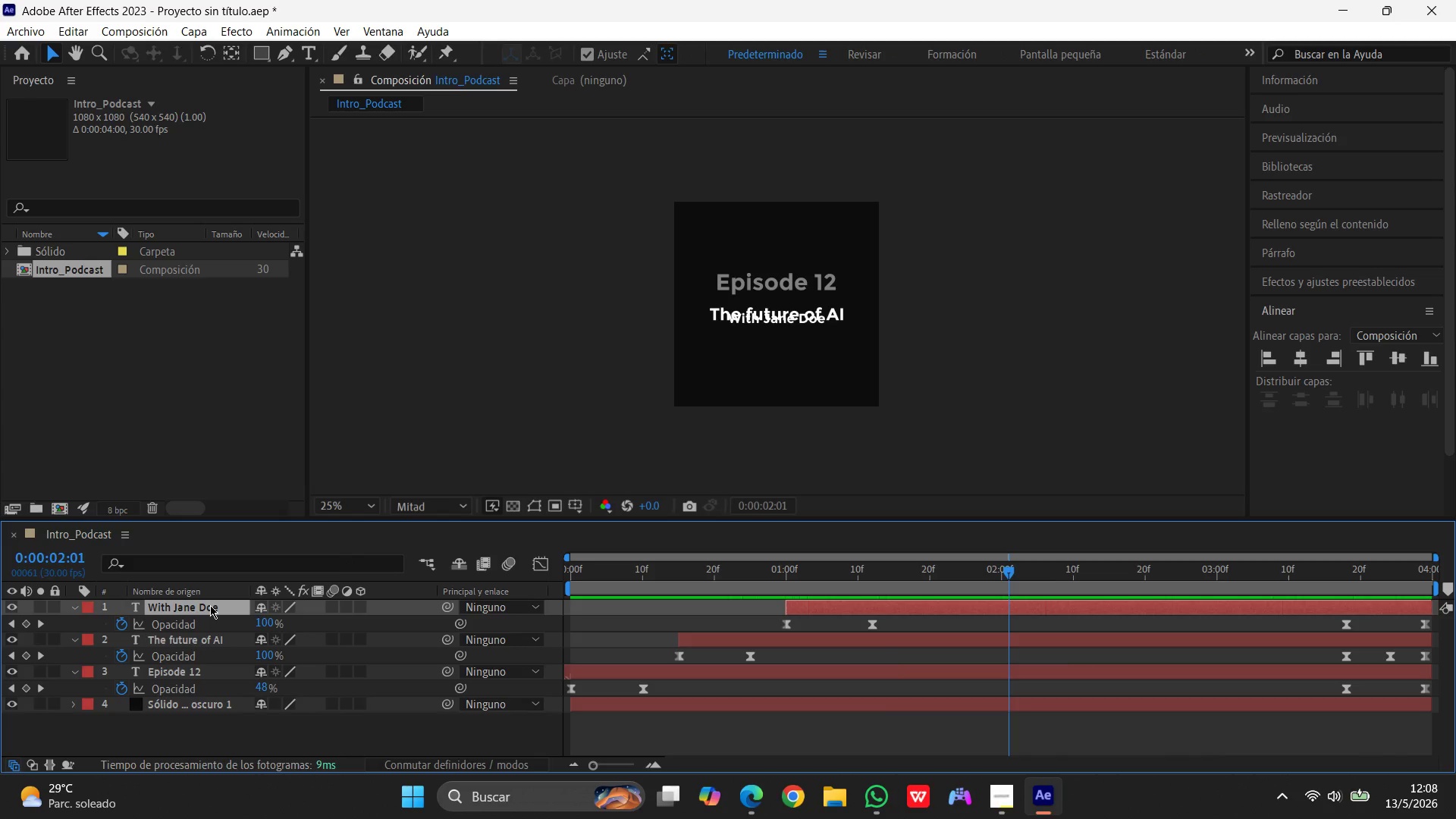 
left_click([210, 605])
 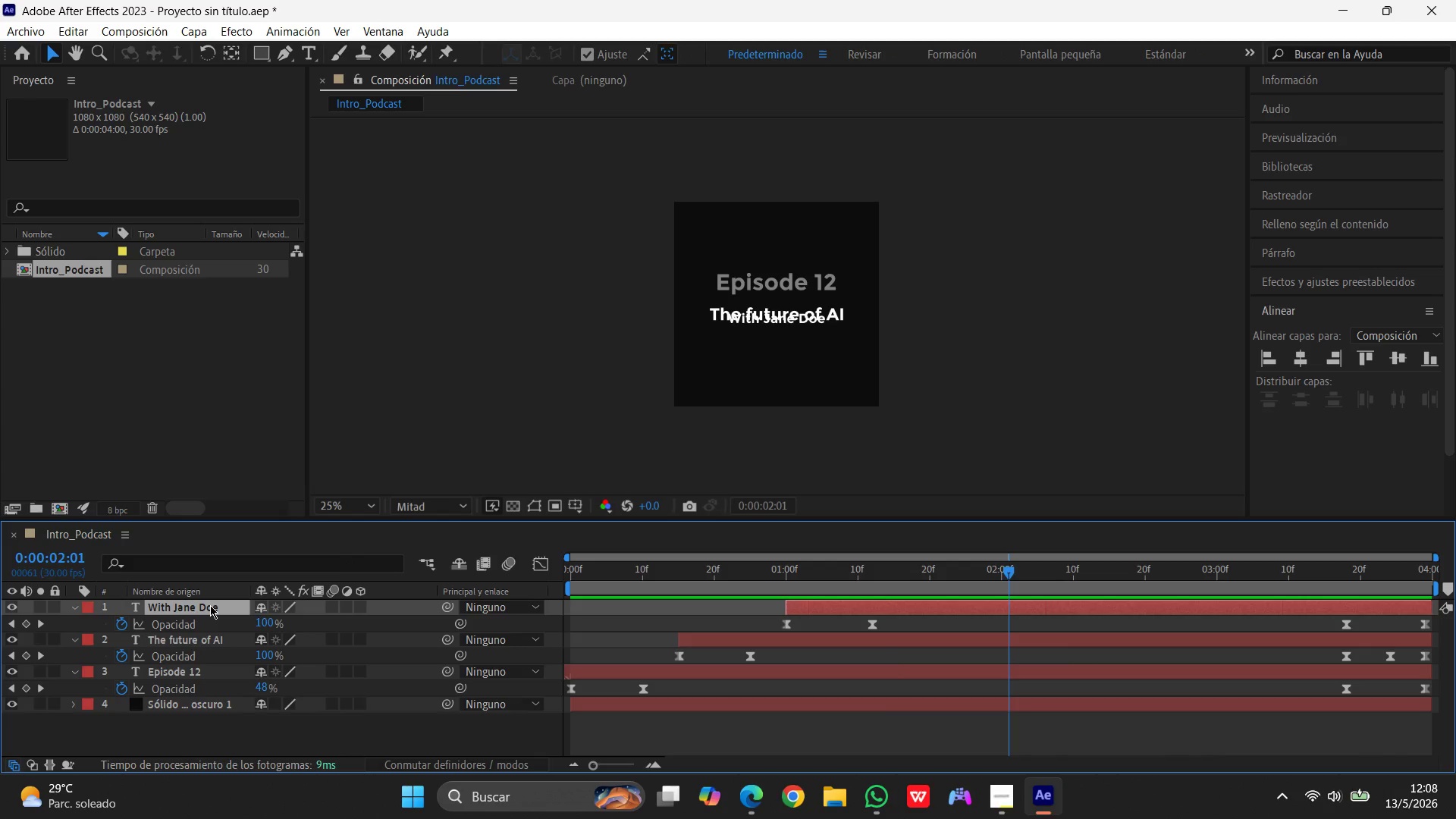 
wait(23.05)
 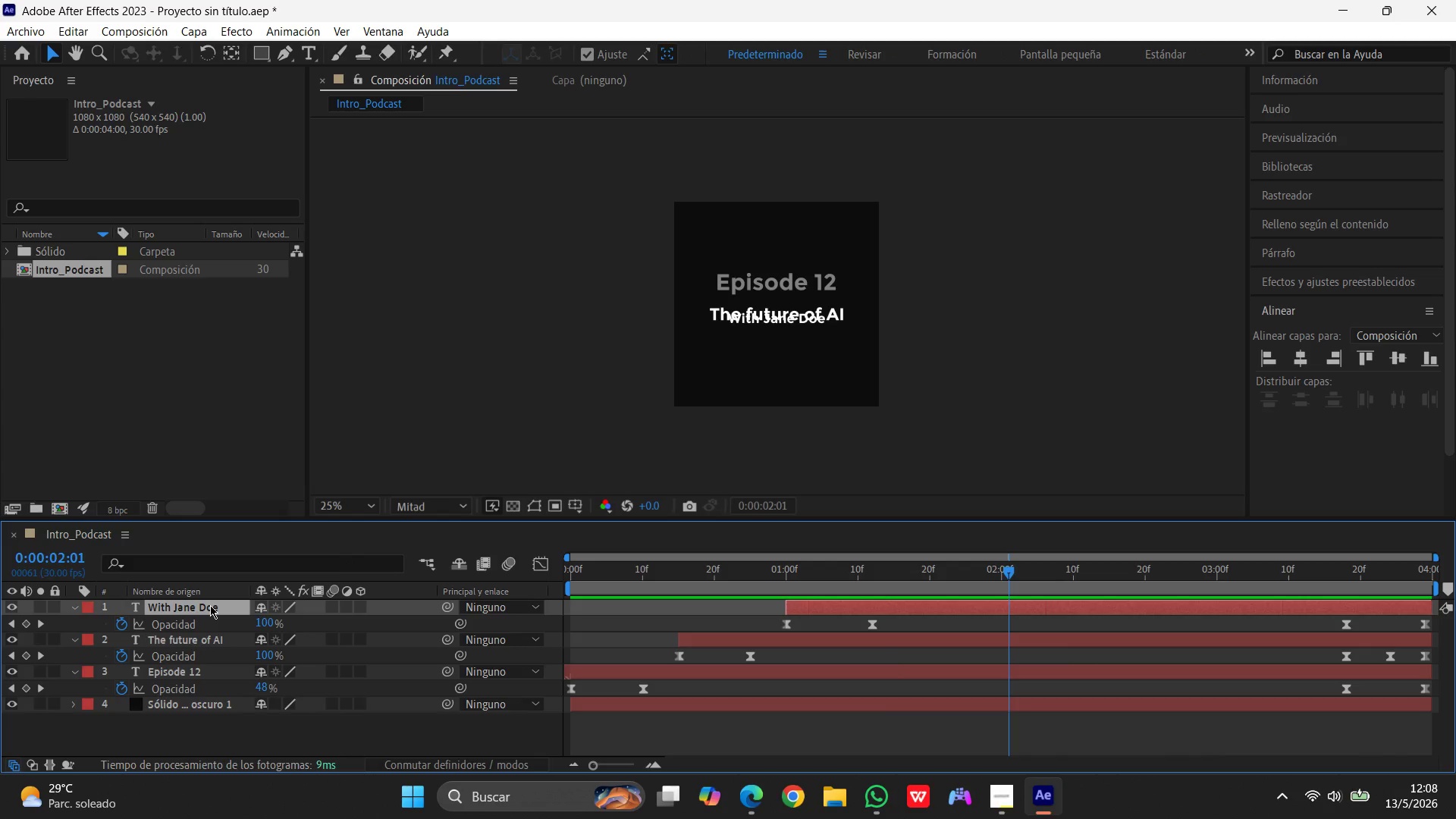 
left_click([1001, 795])